 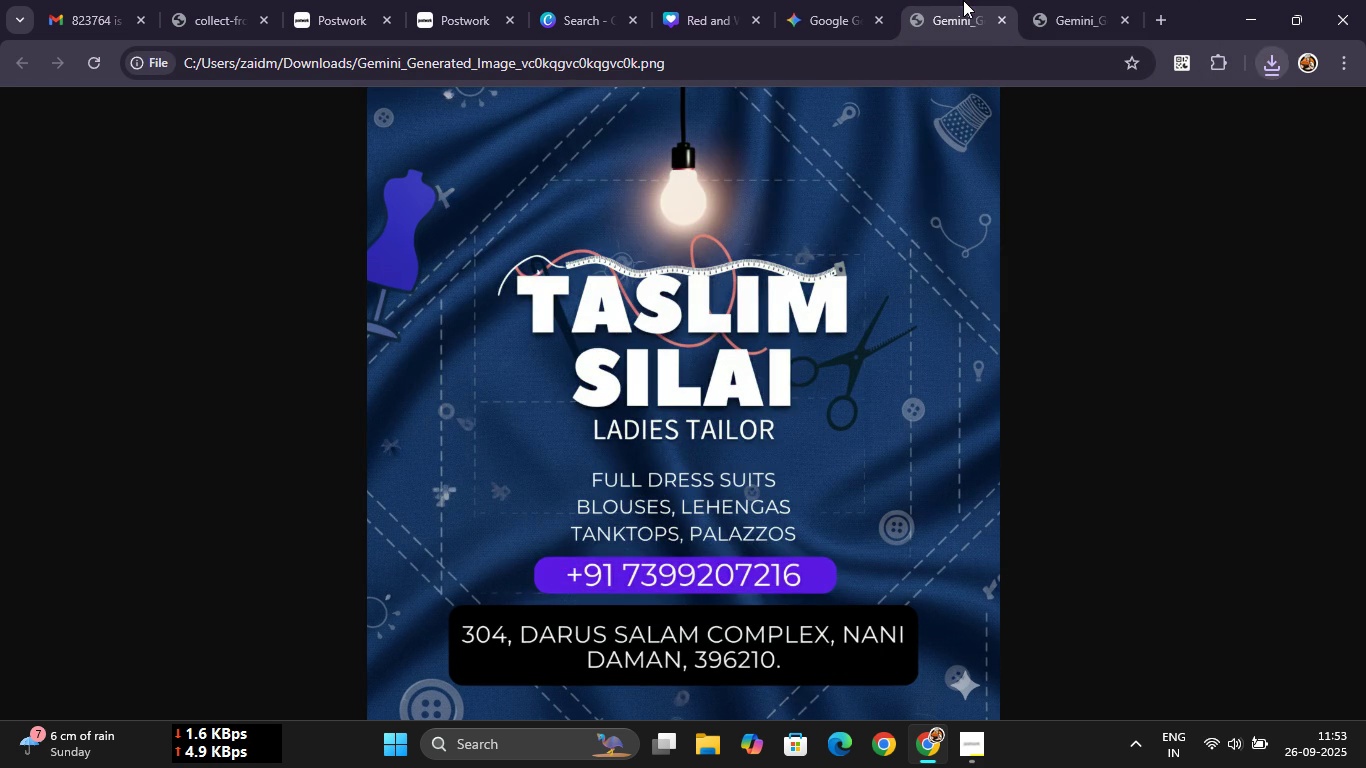 
left_click([1066, 1])
 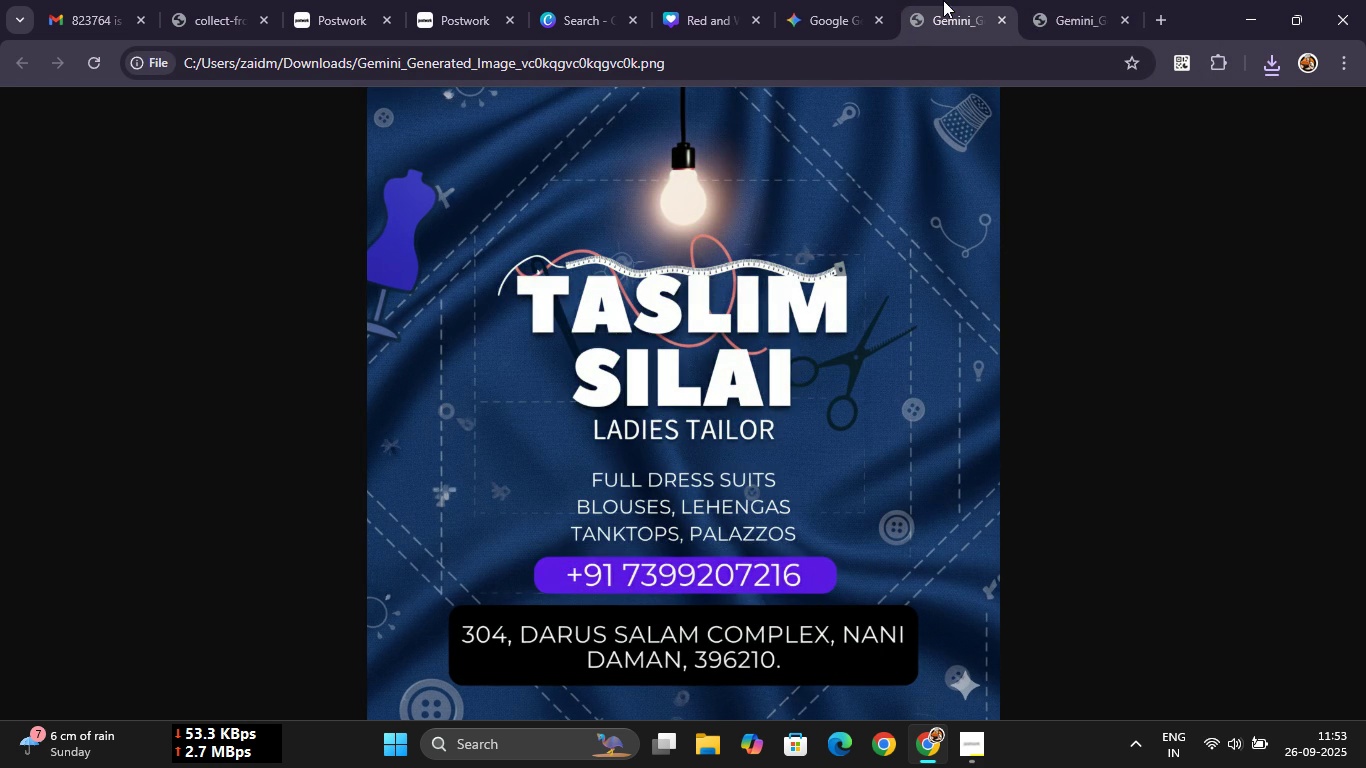 
left_click([943, 0])
 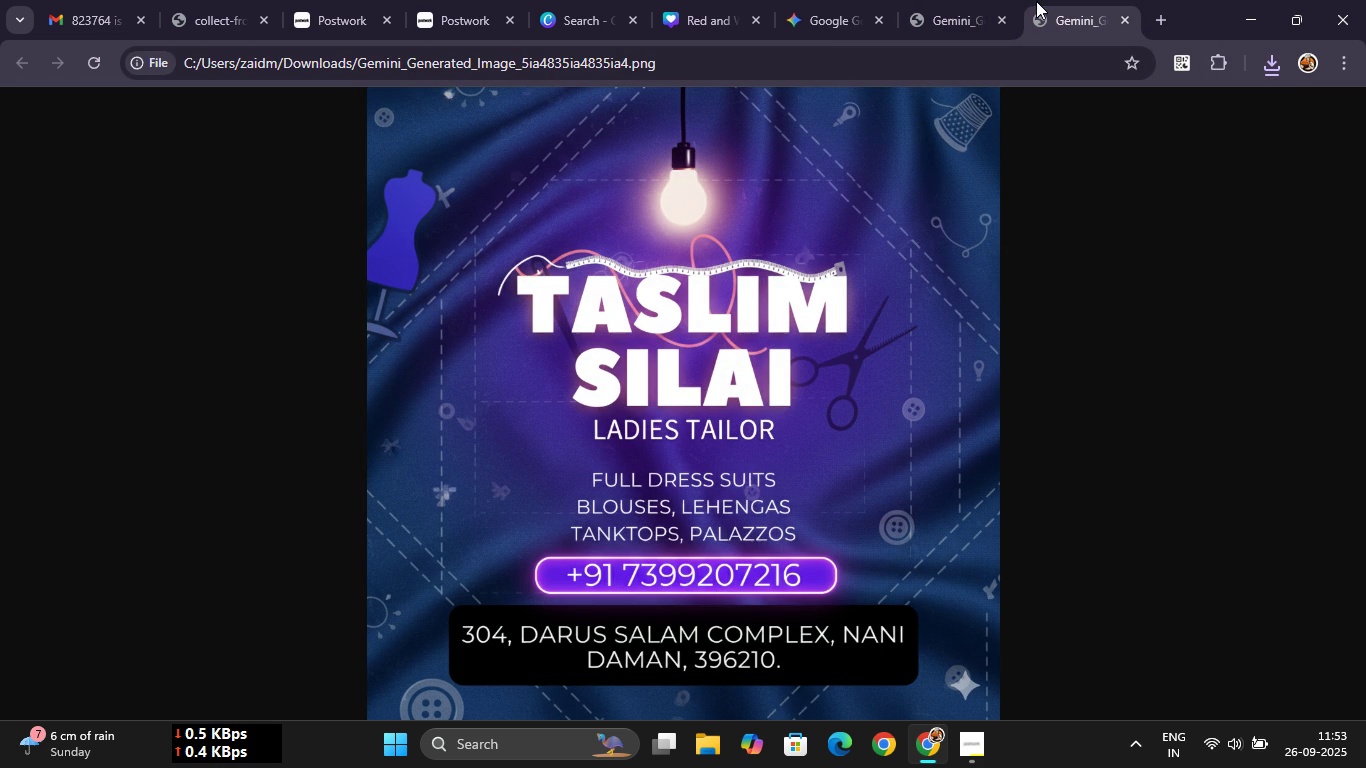 
left_click([1036, 1])
 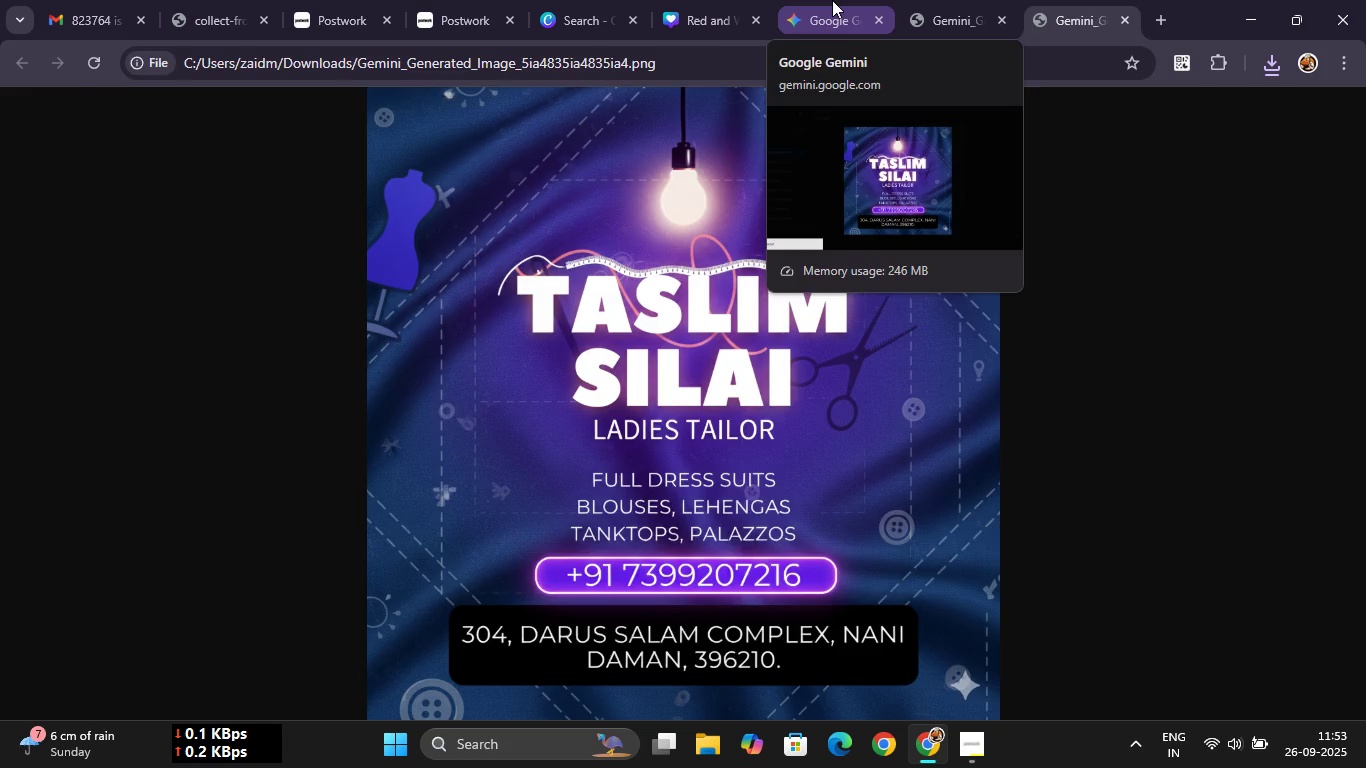 
wait(6.47)
 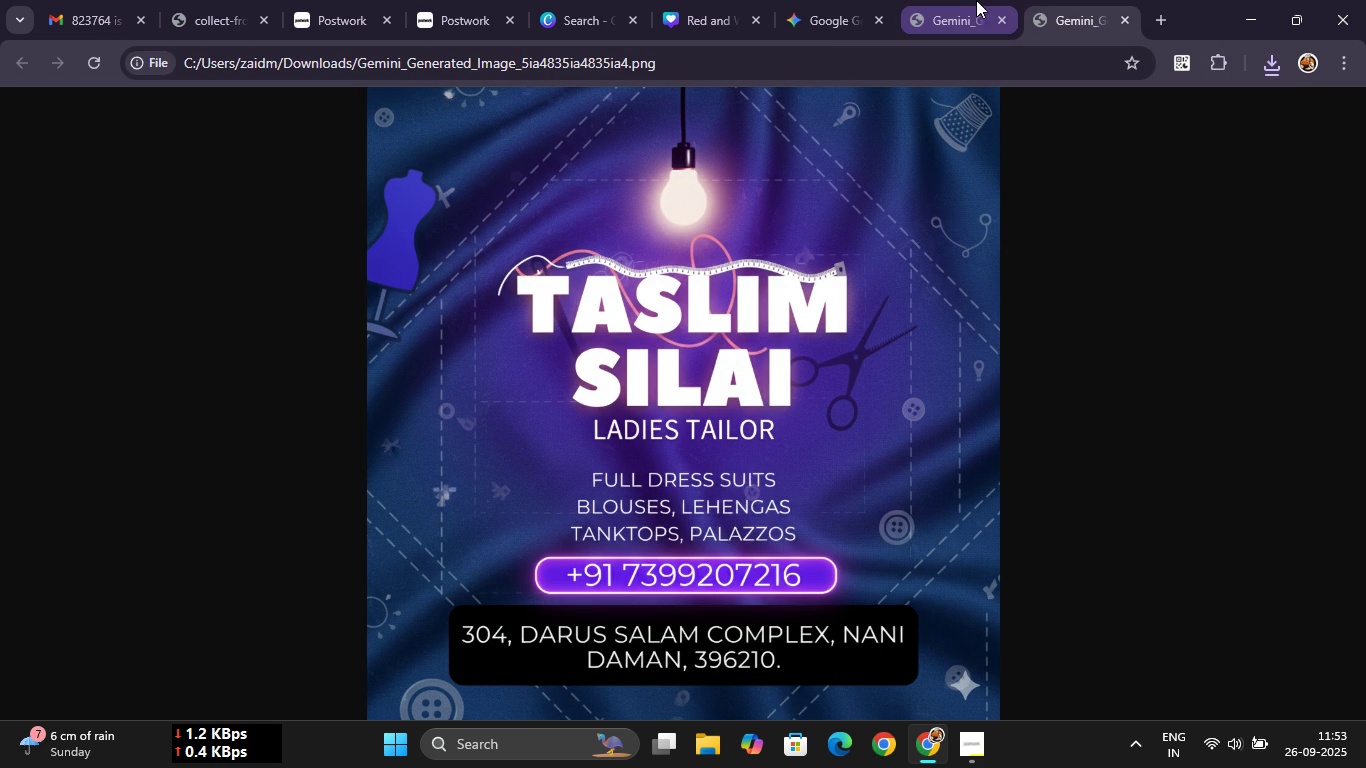 
left_click([832, 0])
 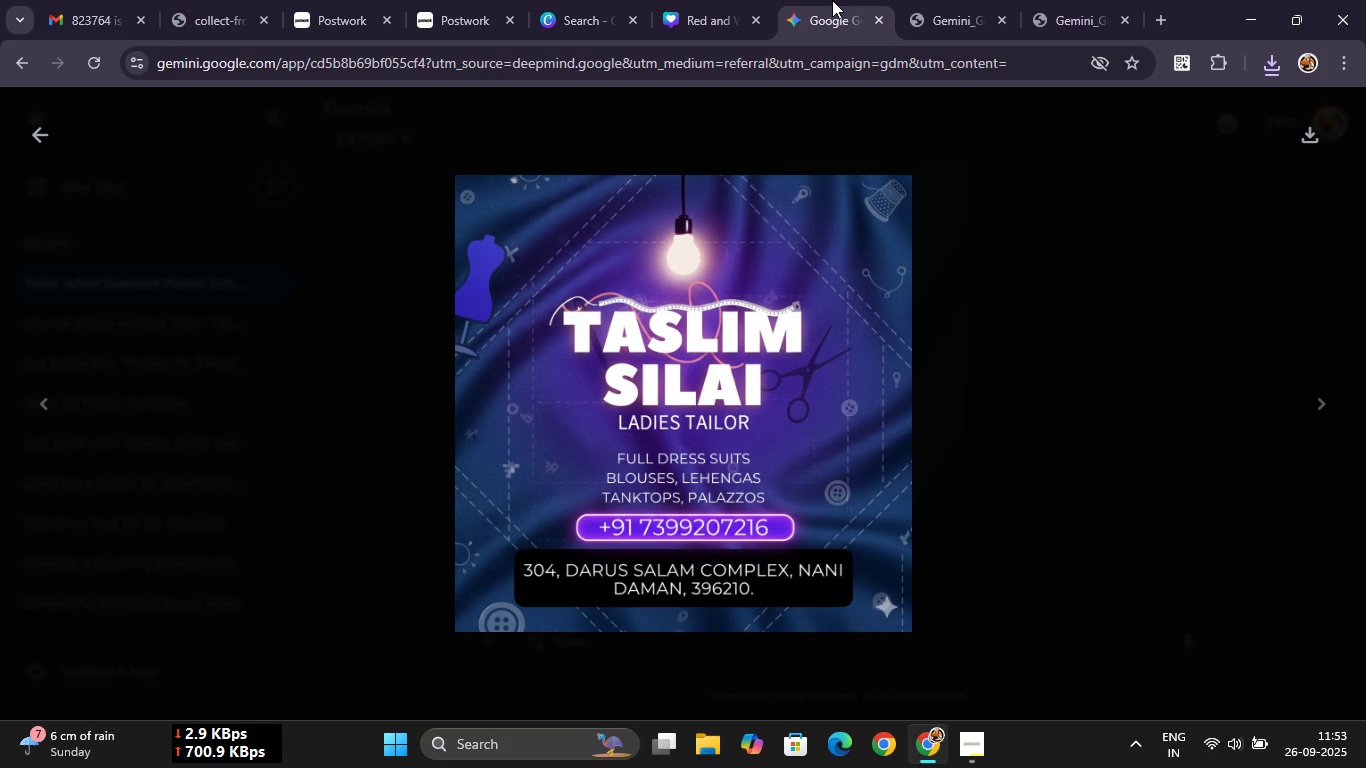 
left_click([832, 0])
 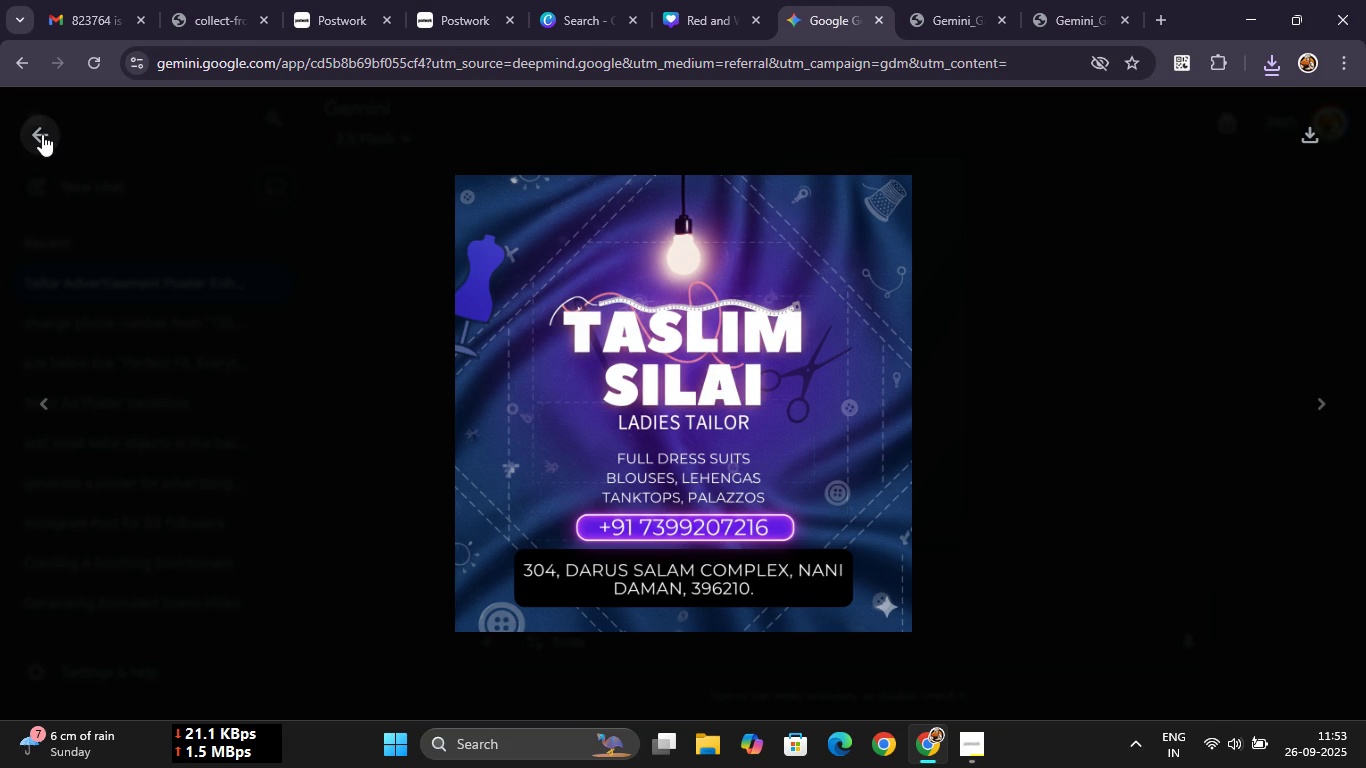 
left_click([42, 134])